 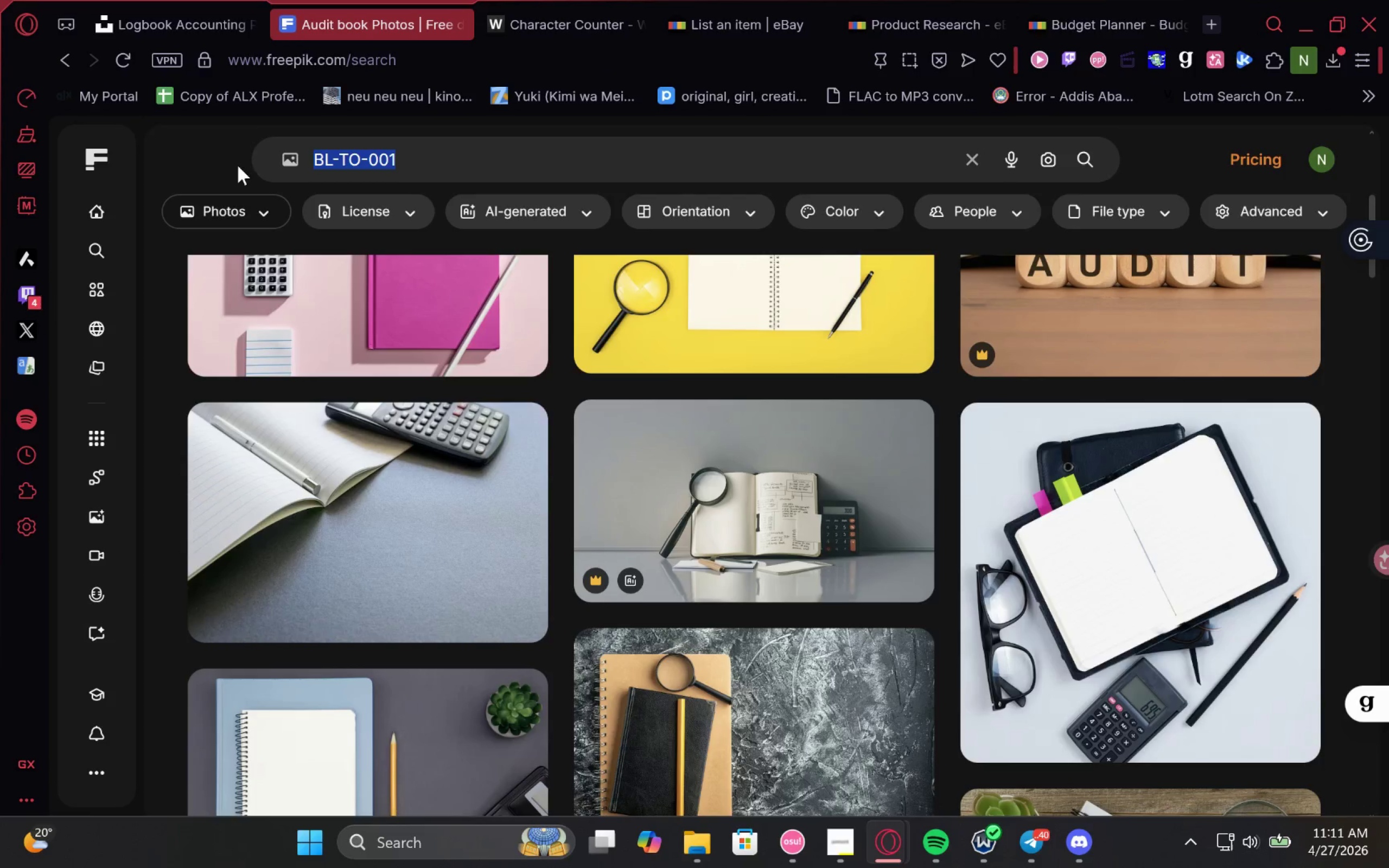 
key(Control+V)
 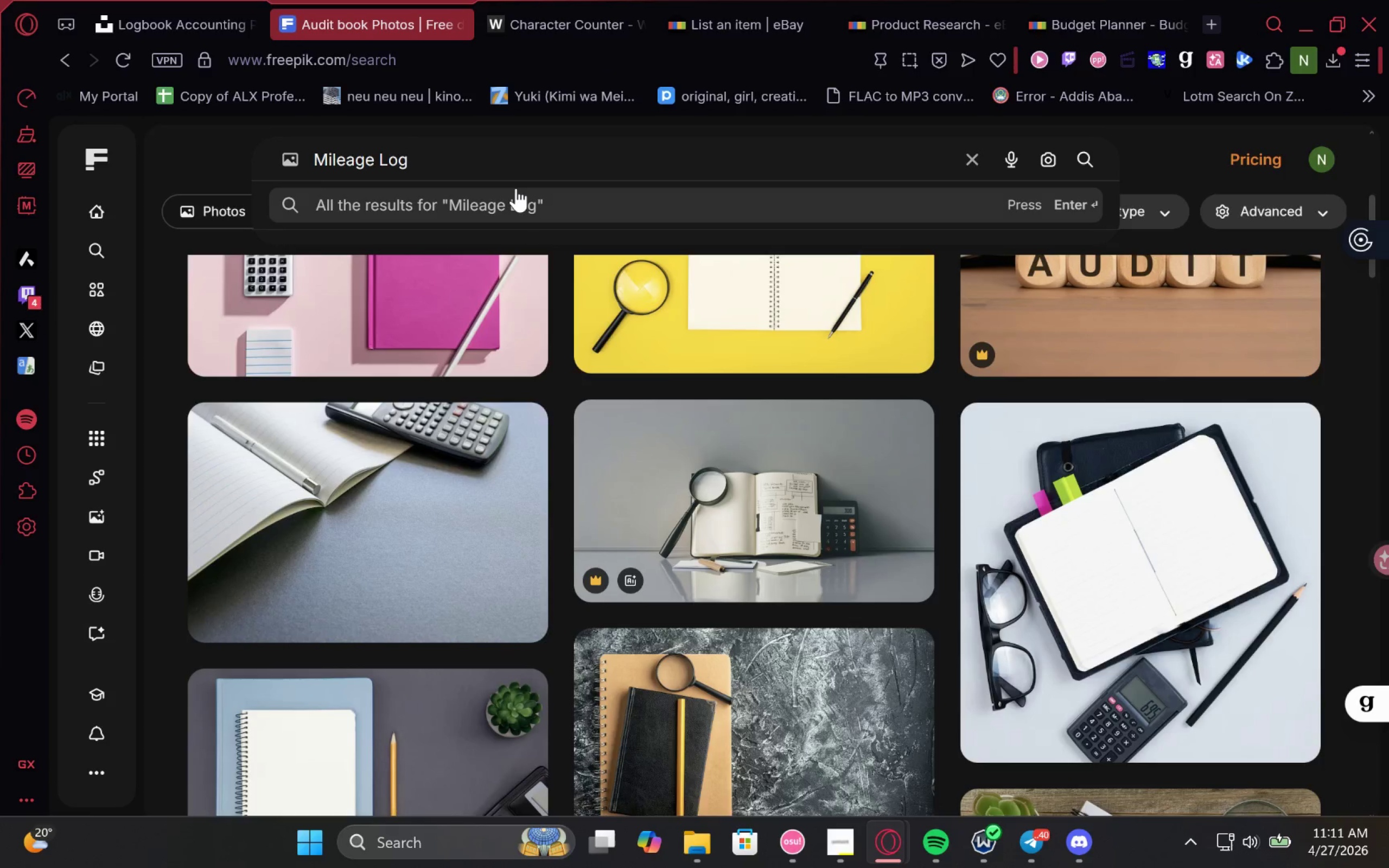 
key(Enter)
 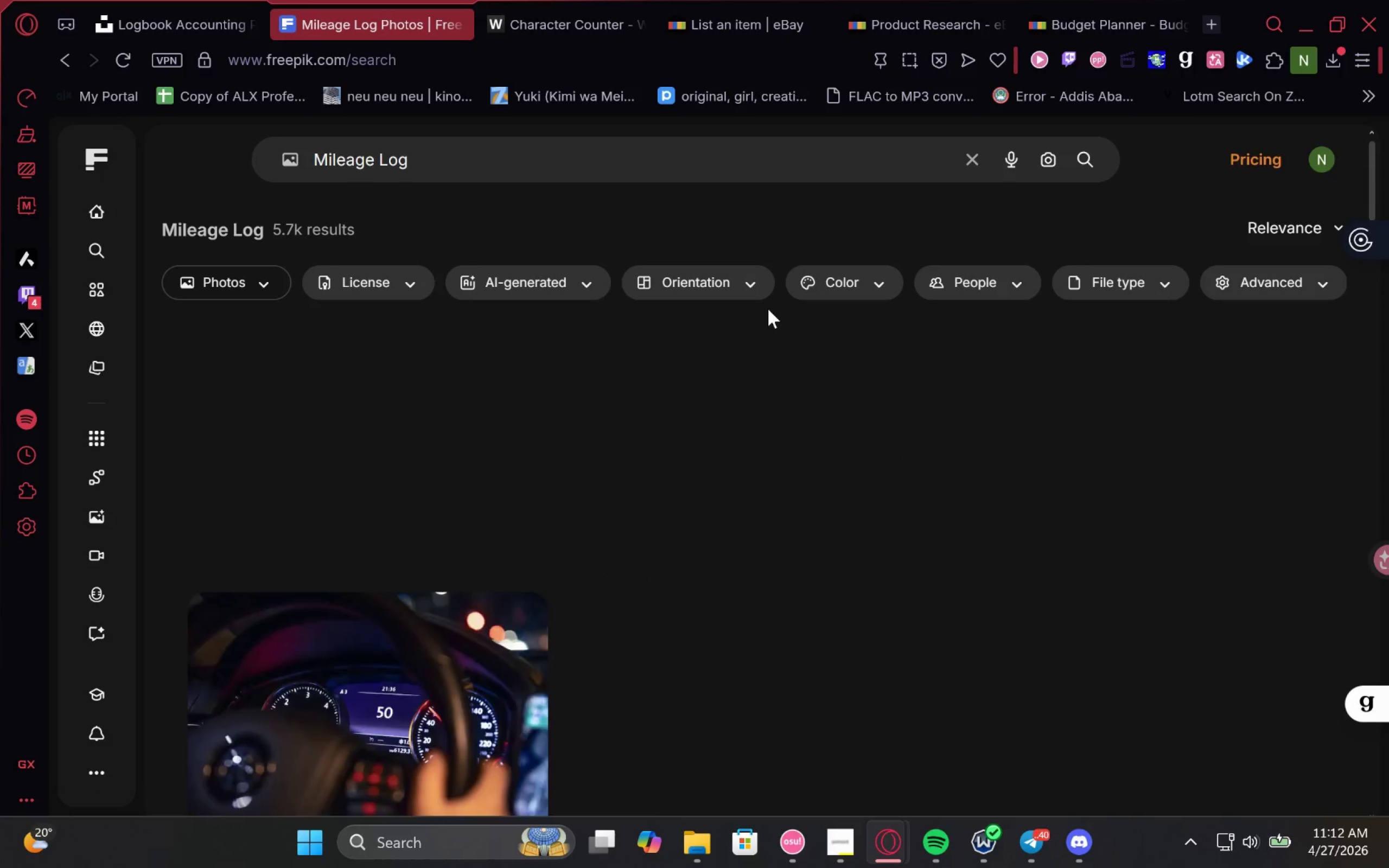 
wait(15.92)
 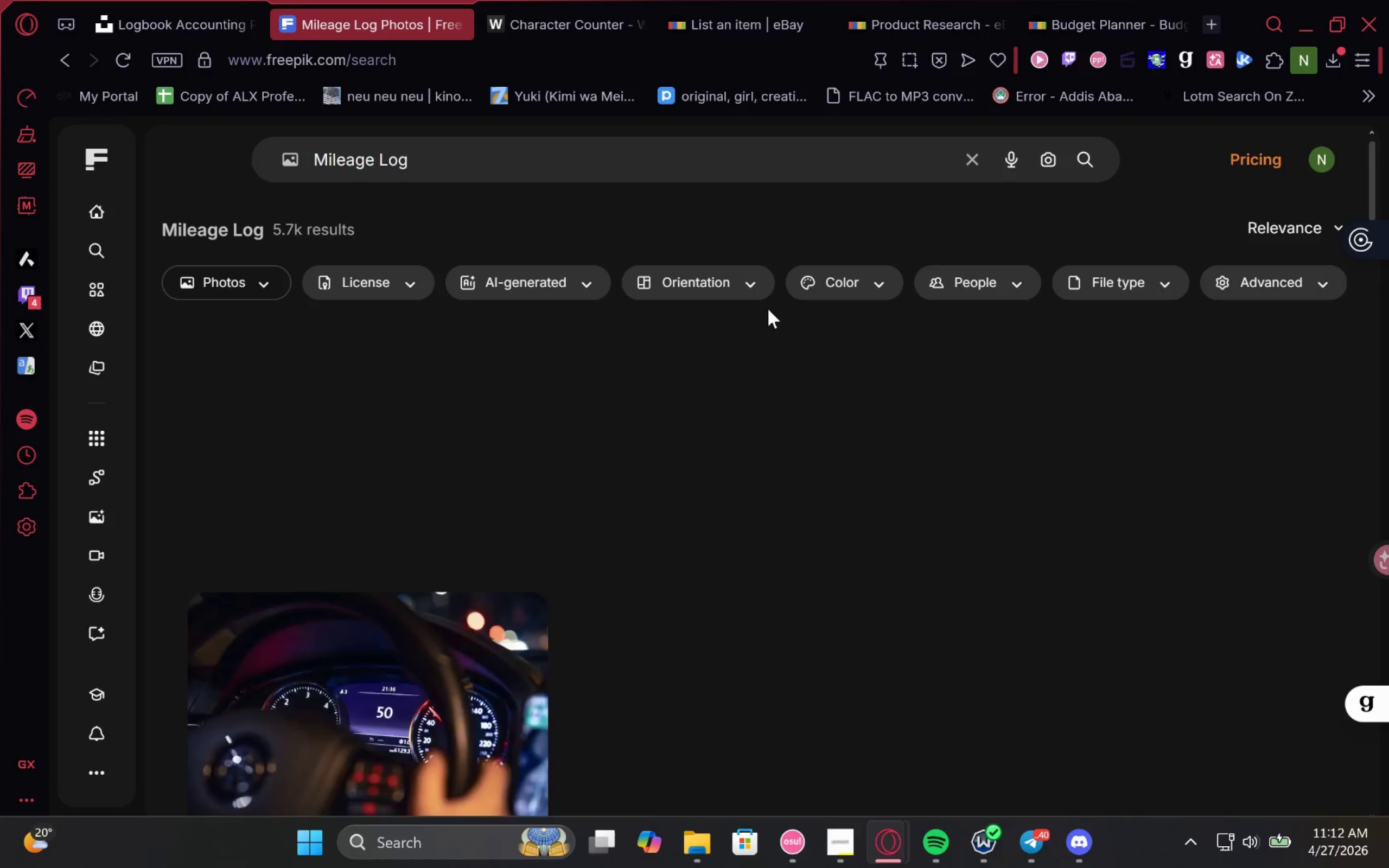 
scroll: coordinate [1153, 445], scroll_direction: none, amount: 0.0
 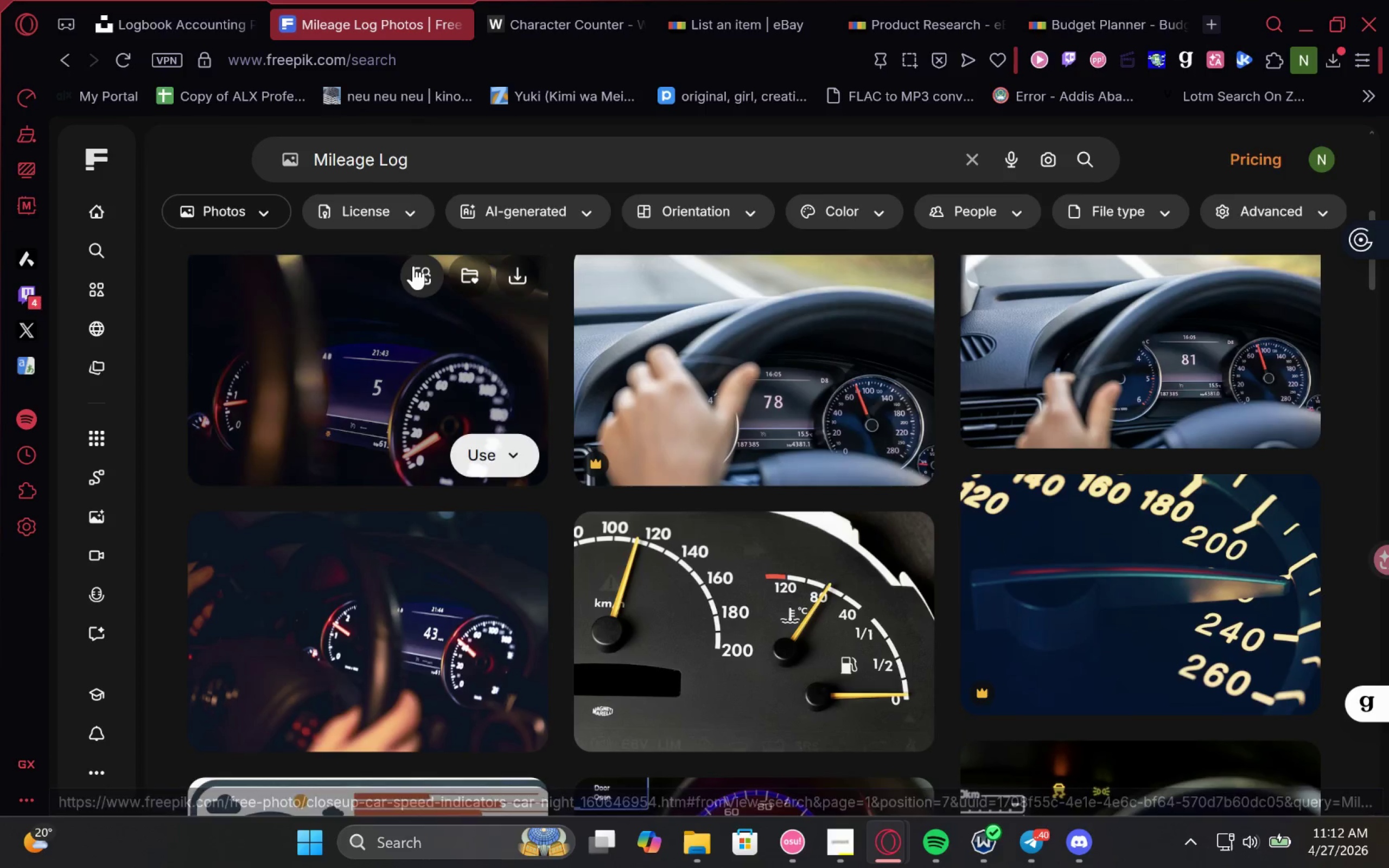 
scroll: coordinate [500, 333], scroll_direction: down, amount: 2.0
 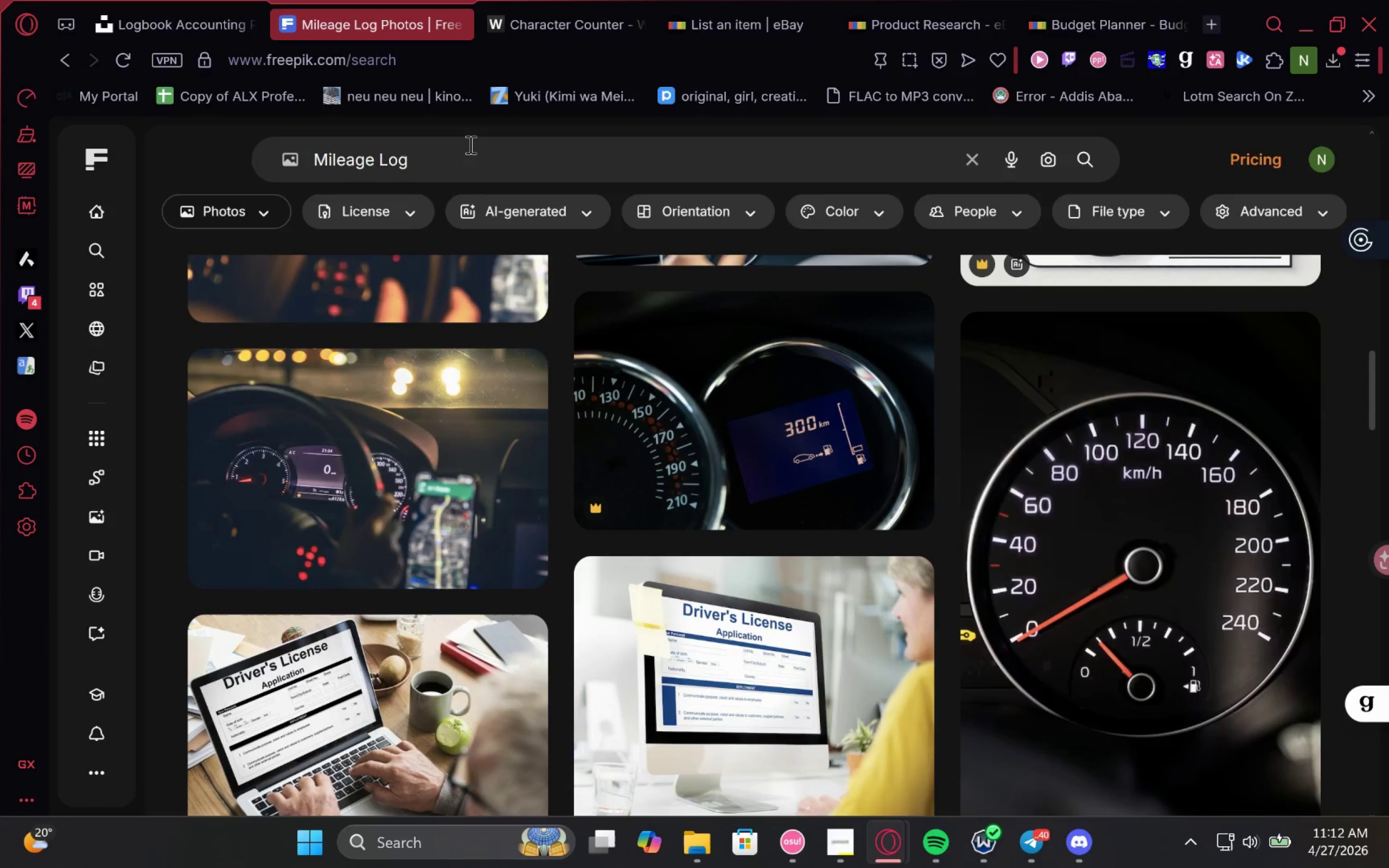 
type(ook)
 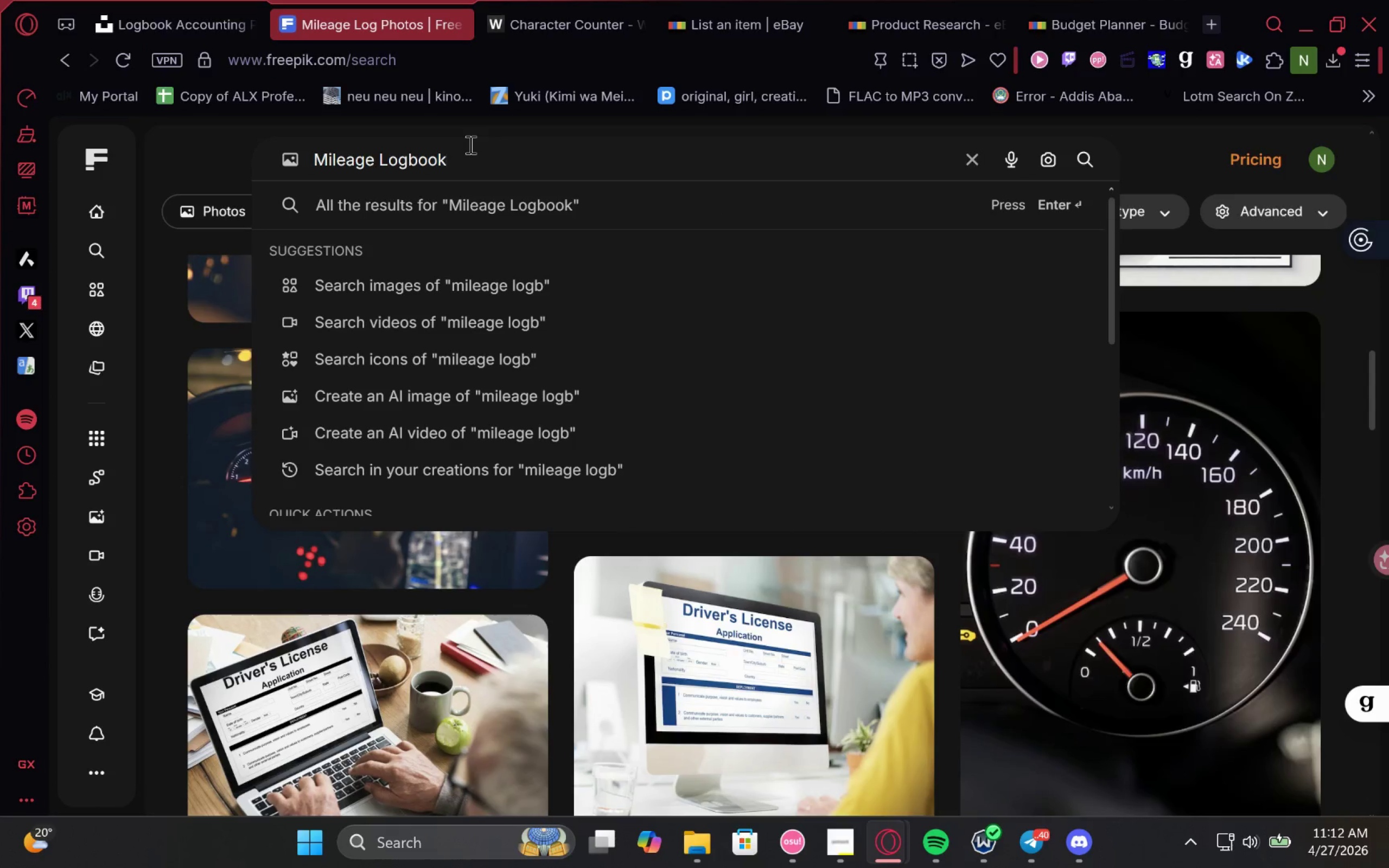 
key(Enter)
 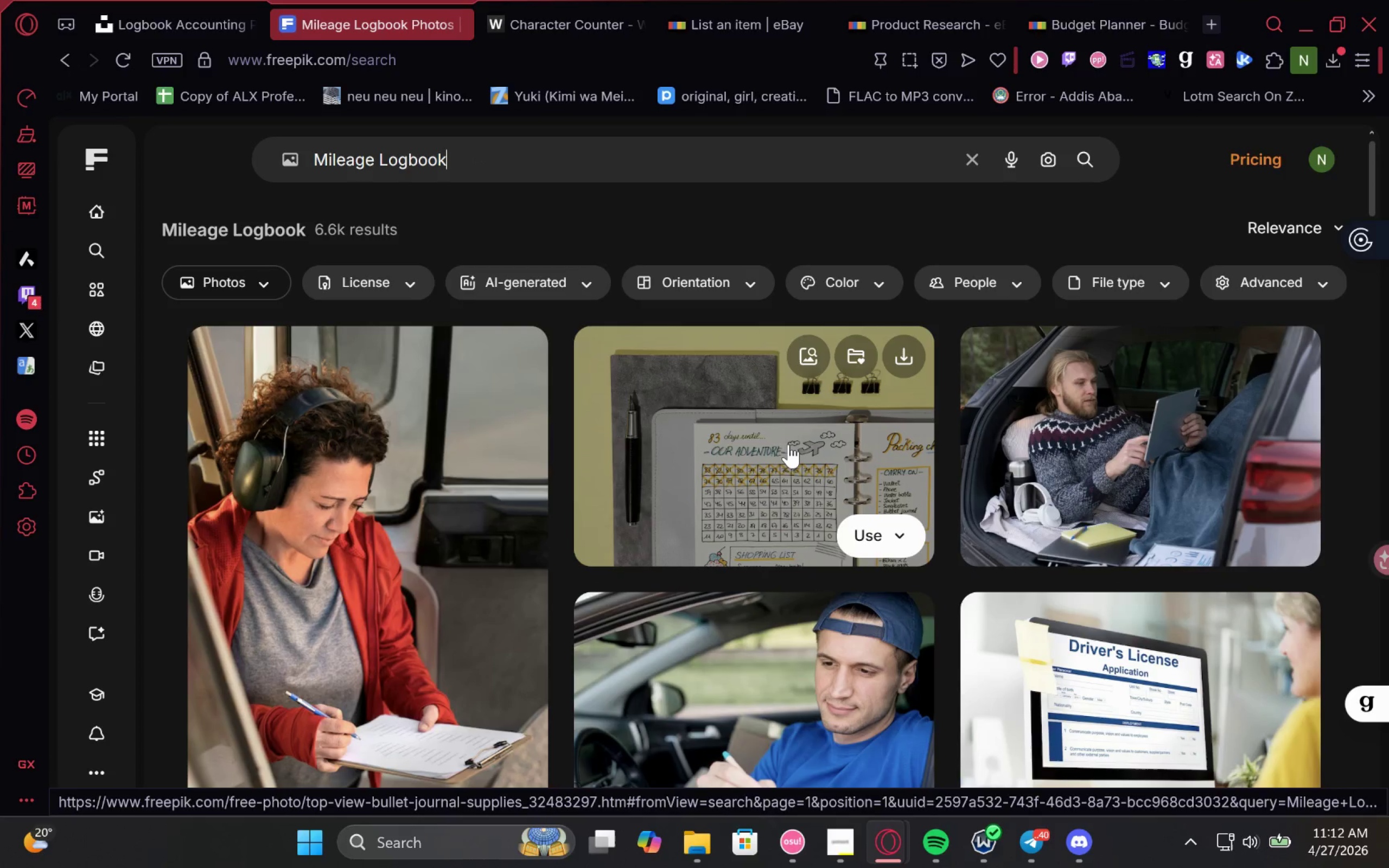 
wait(9.08)
 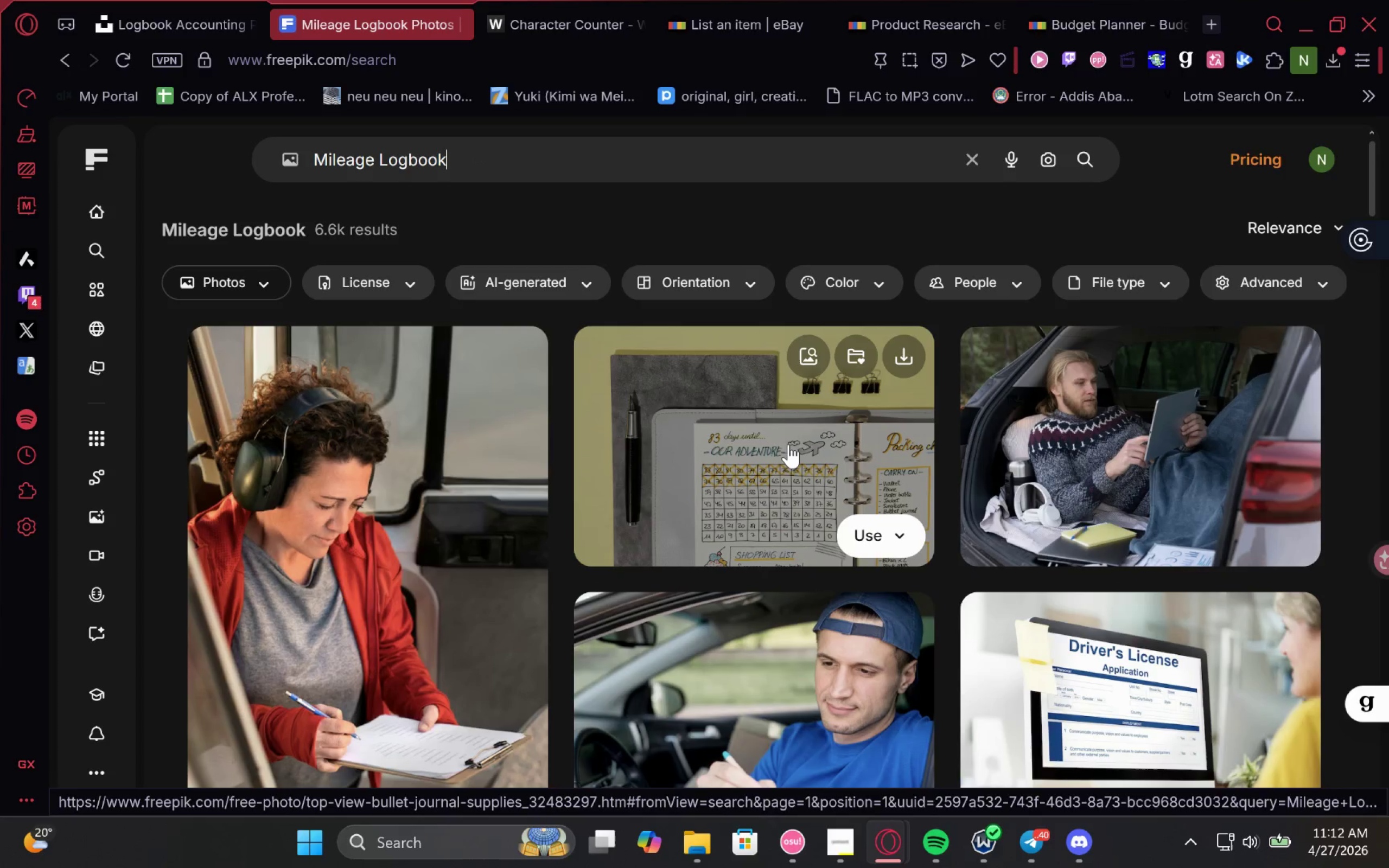 
left_click_drag(start_coordinate=[483, 164], to_coordinate=[256, 150])
 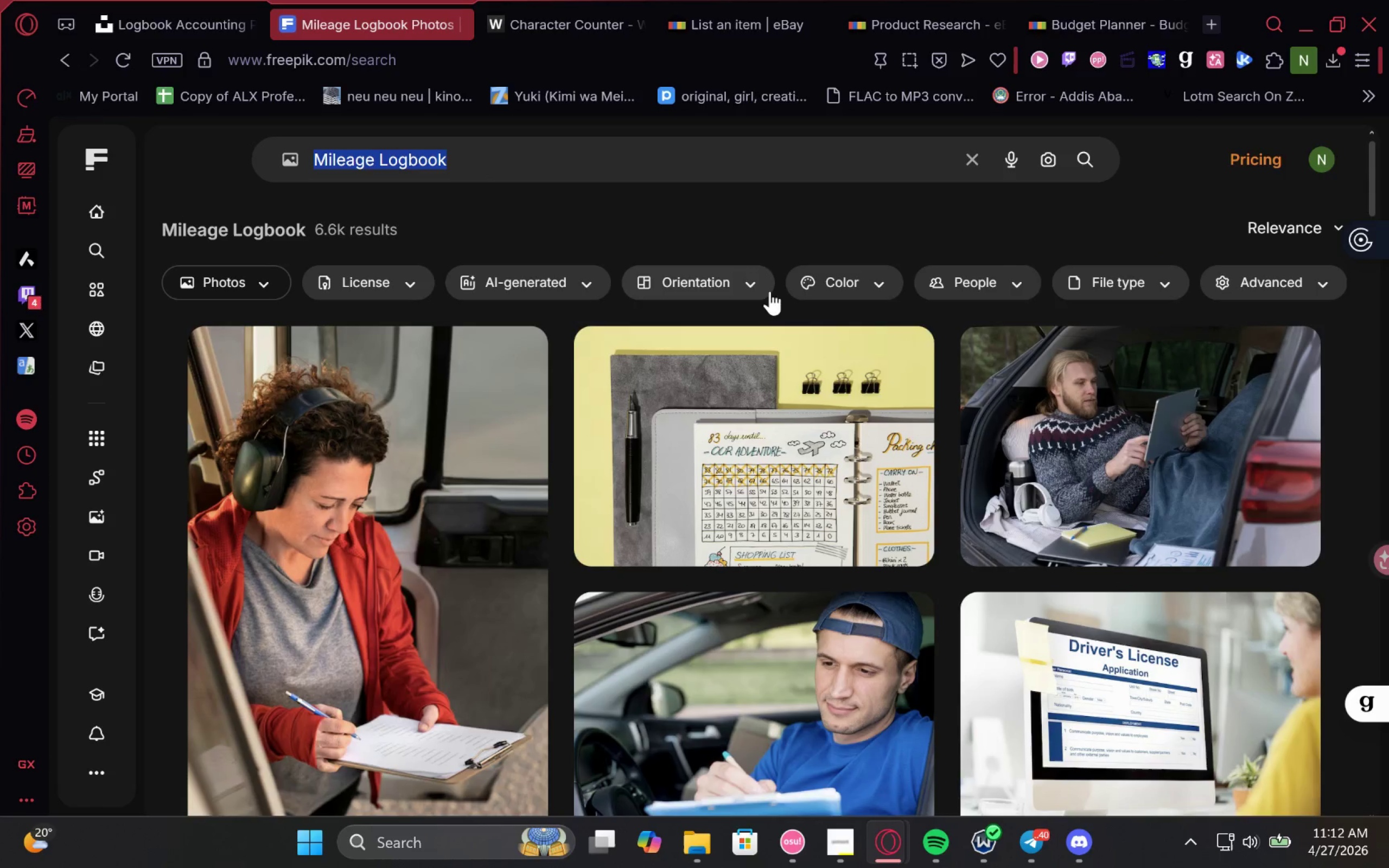 
key(Control+C)
 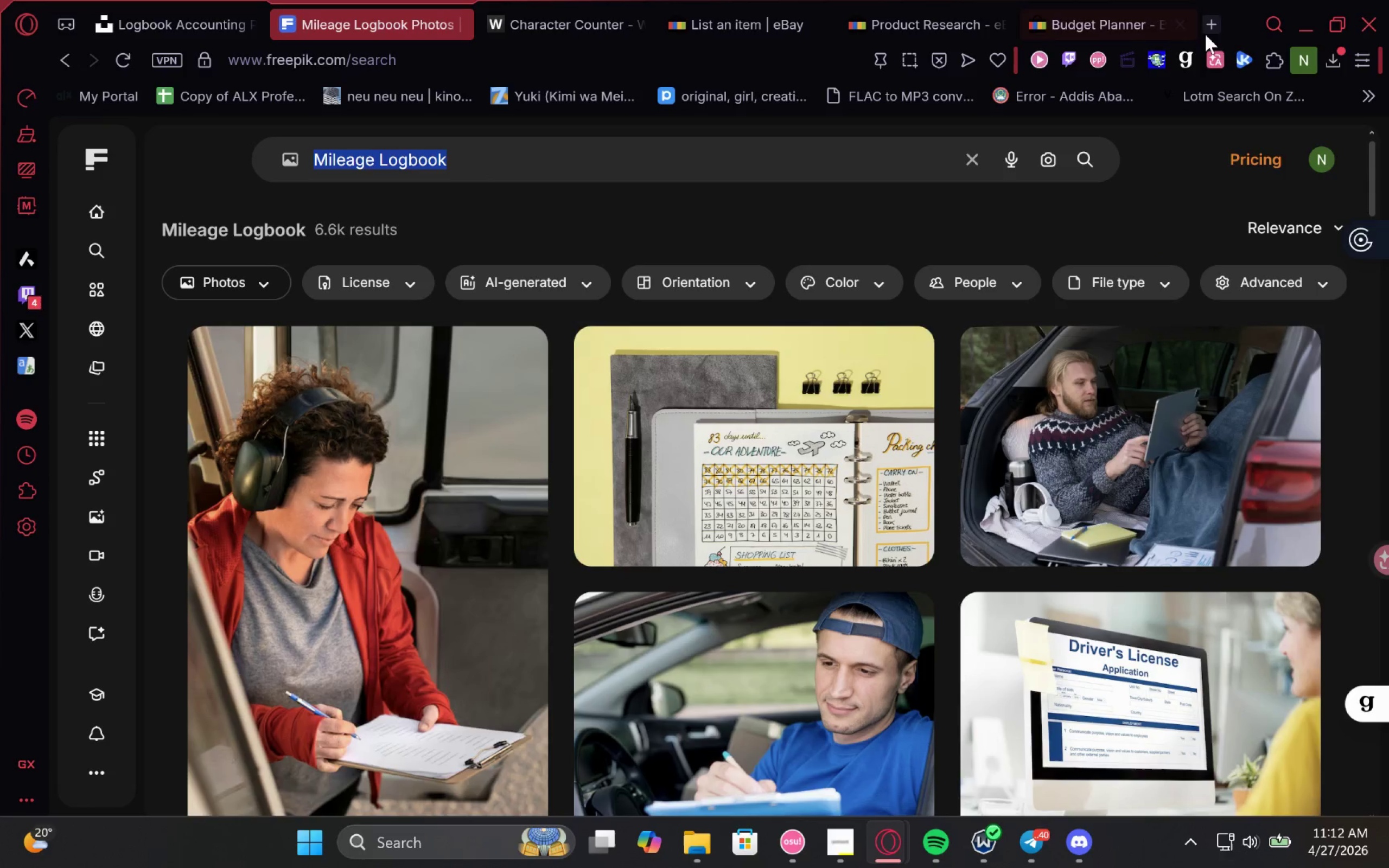 
left_click([1210, 32])
 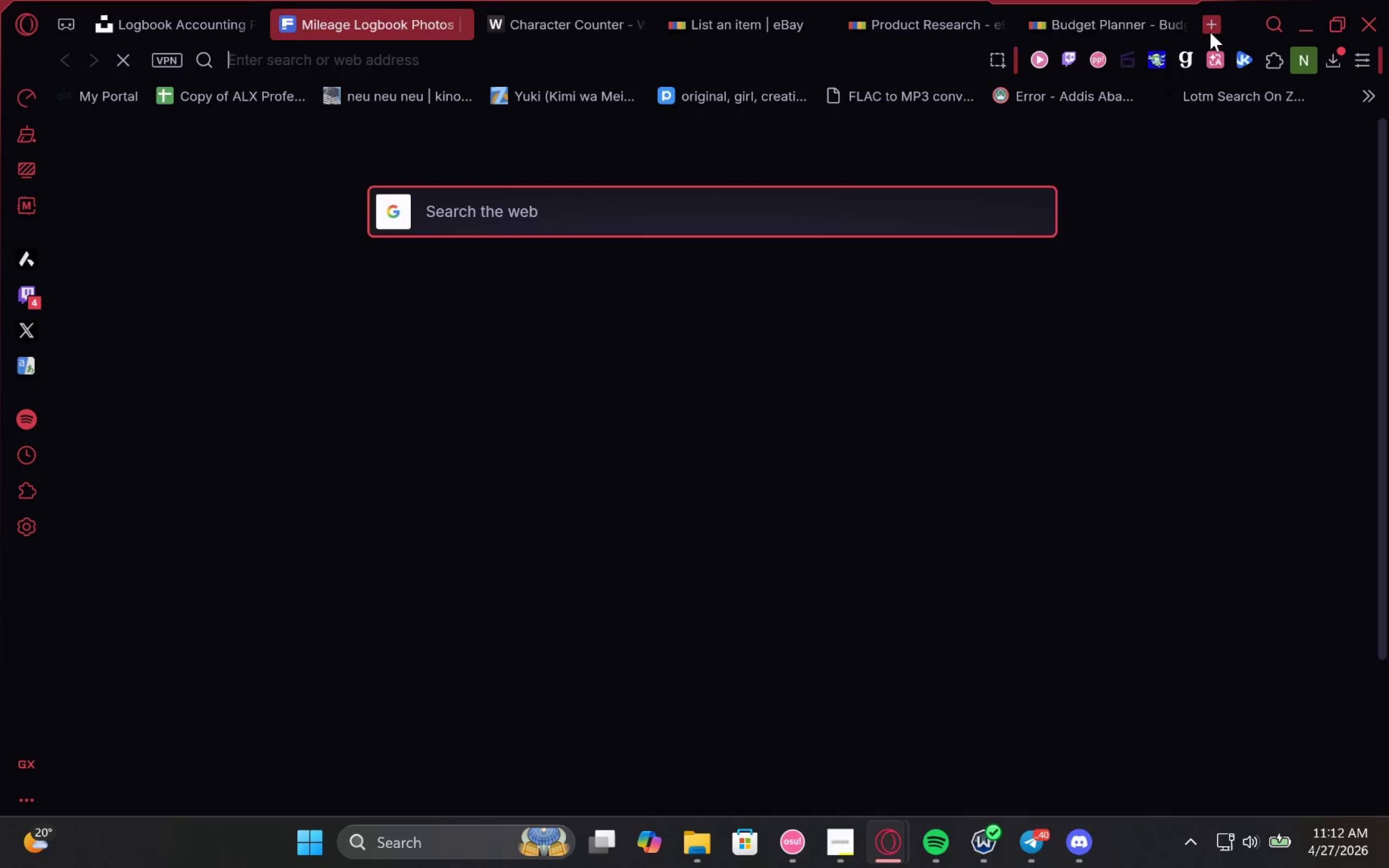 
key(Control+V)
 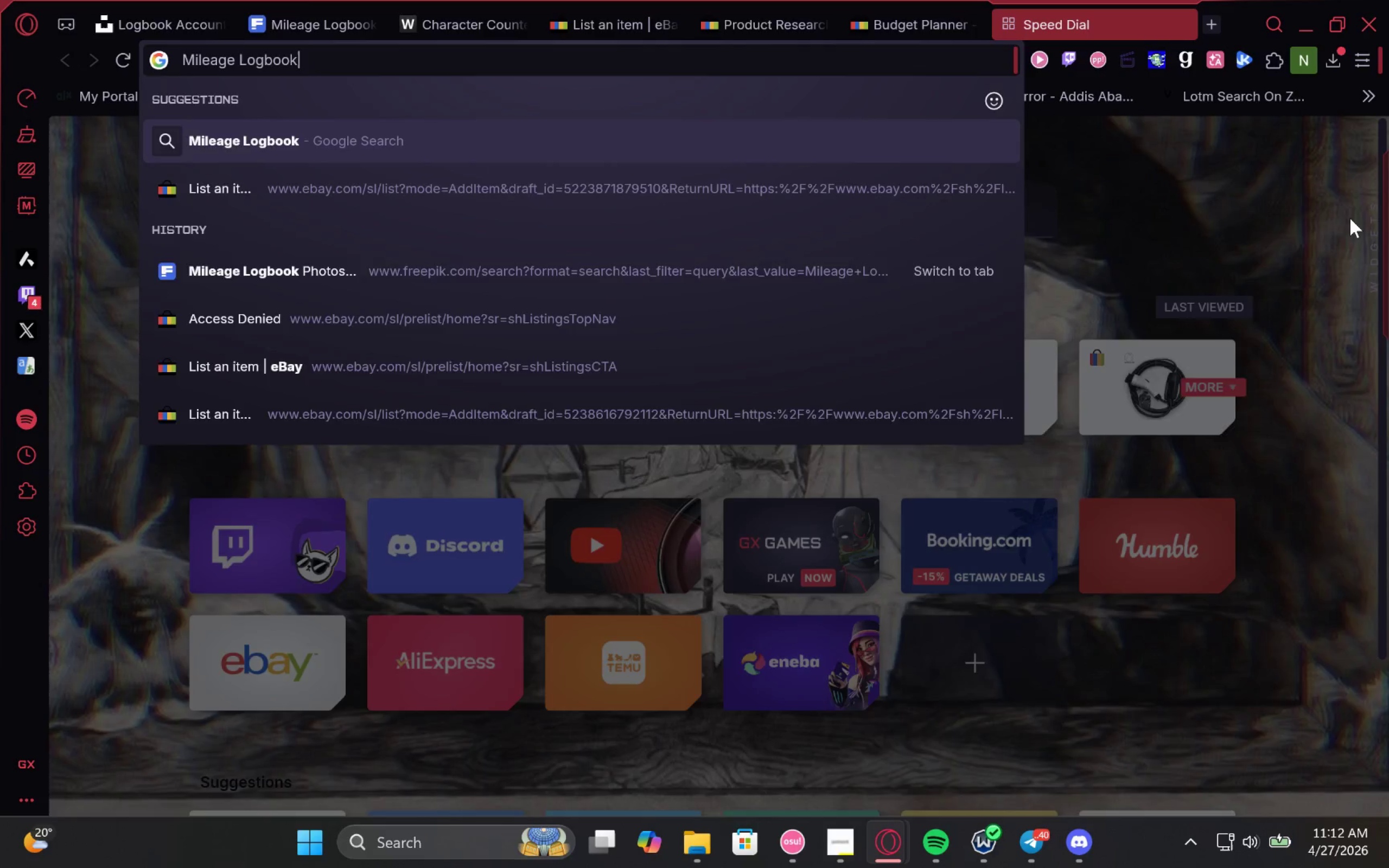 
key(Enter)
 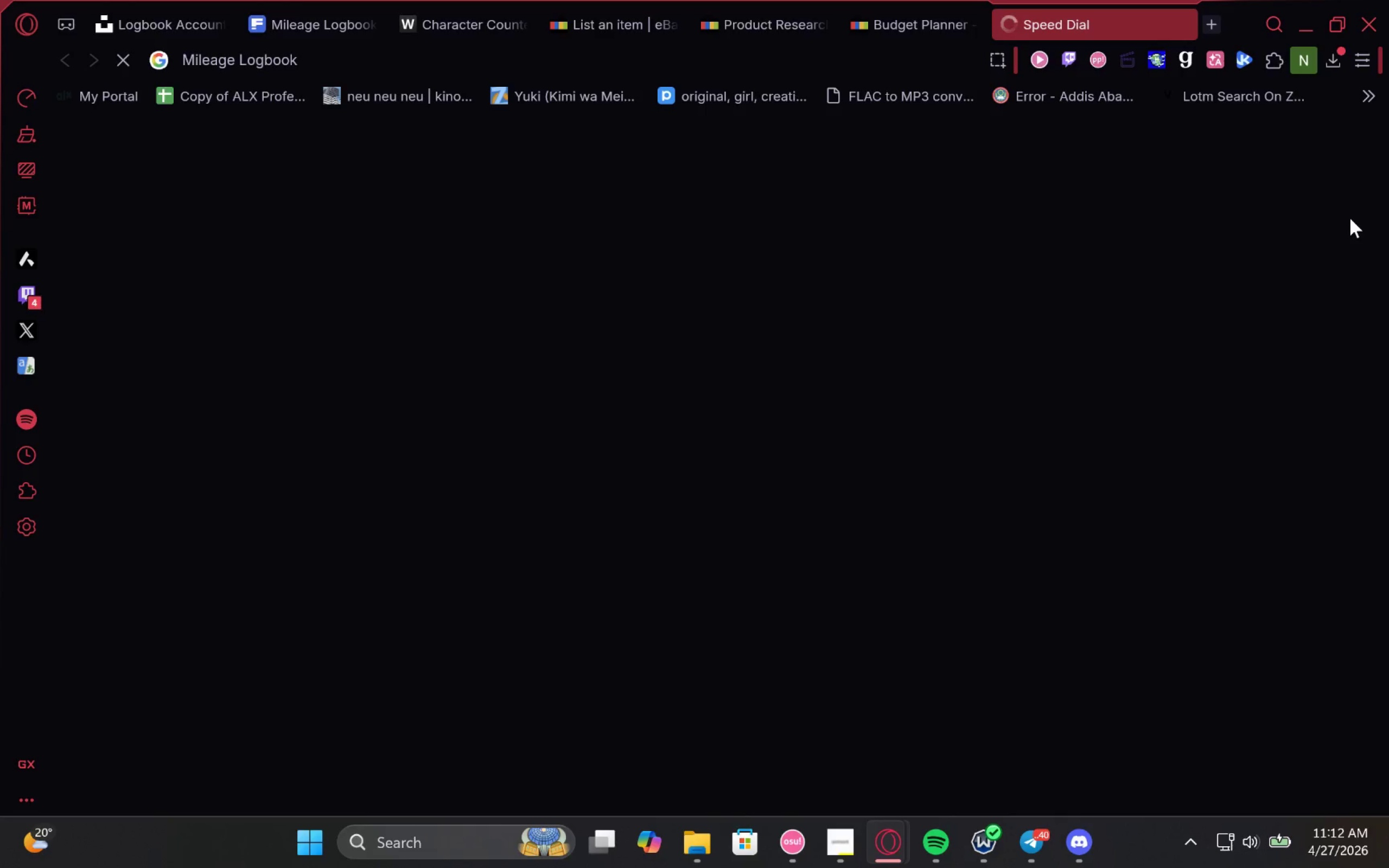 
wait(8.09)
 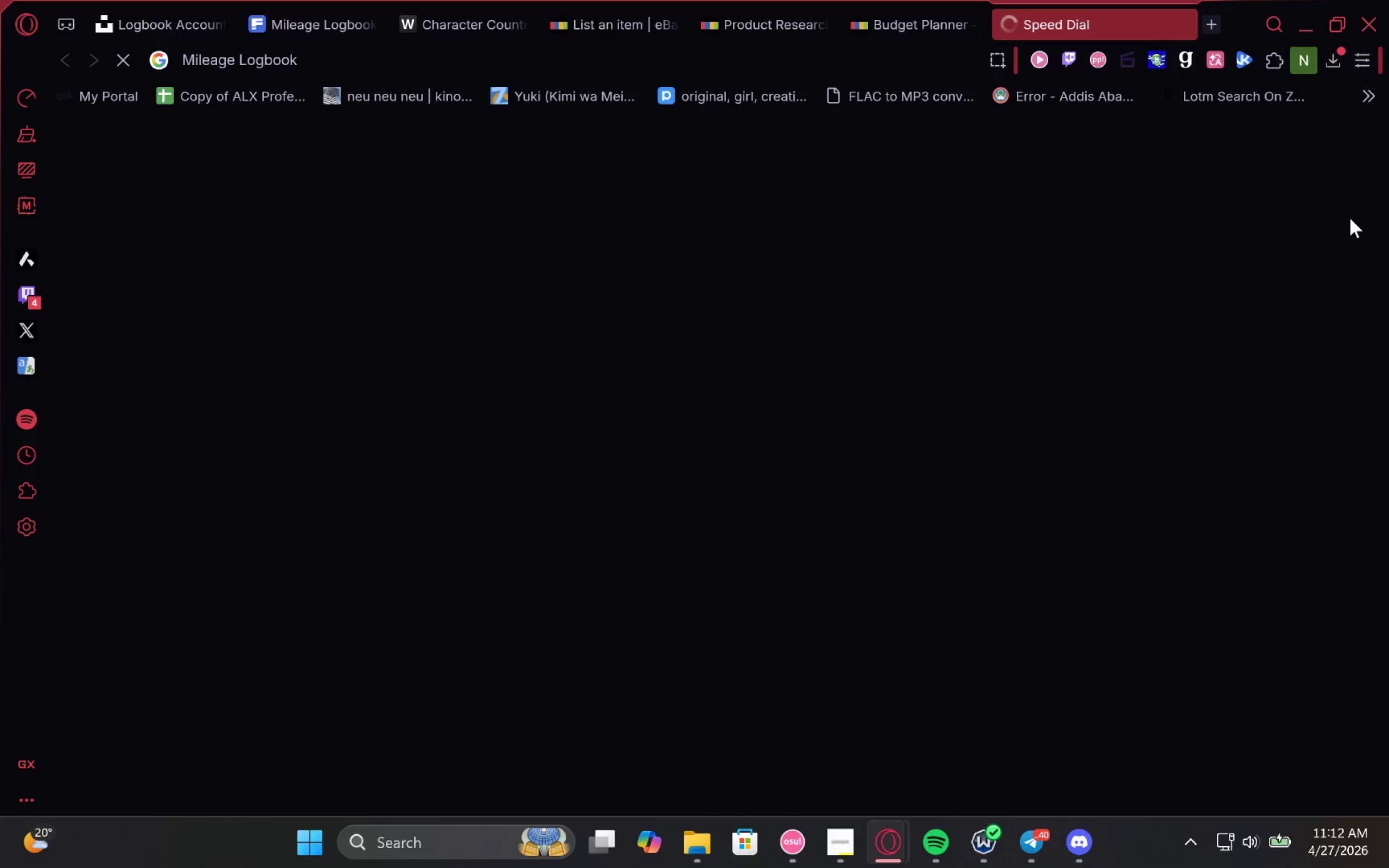 
left_click([260, 244])
 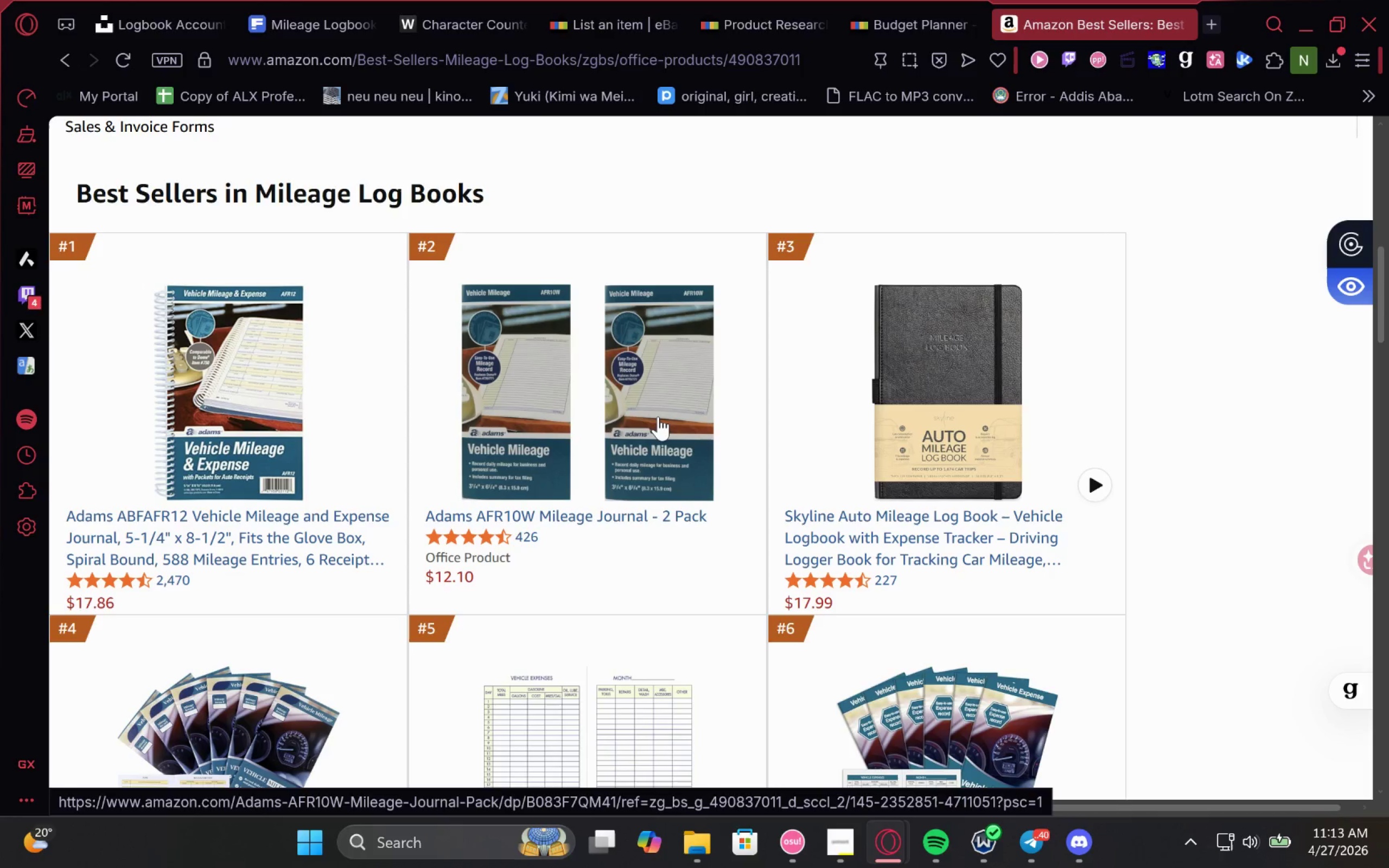 
wait(81.08)
 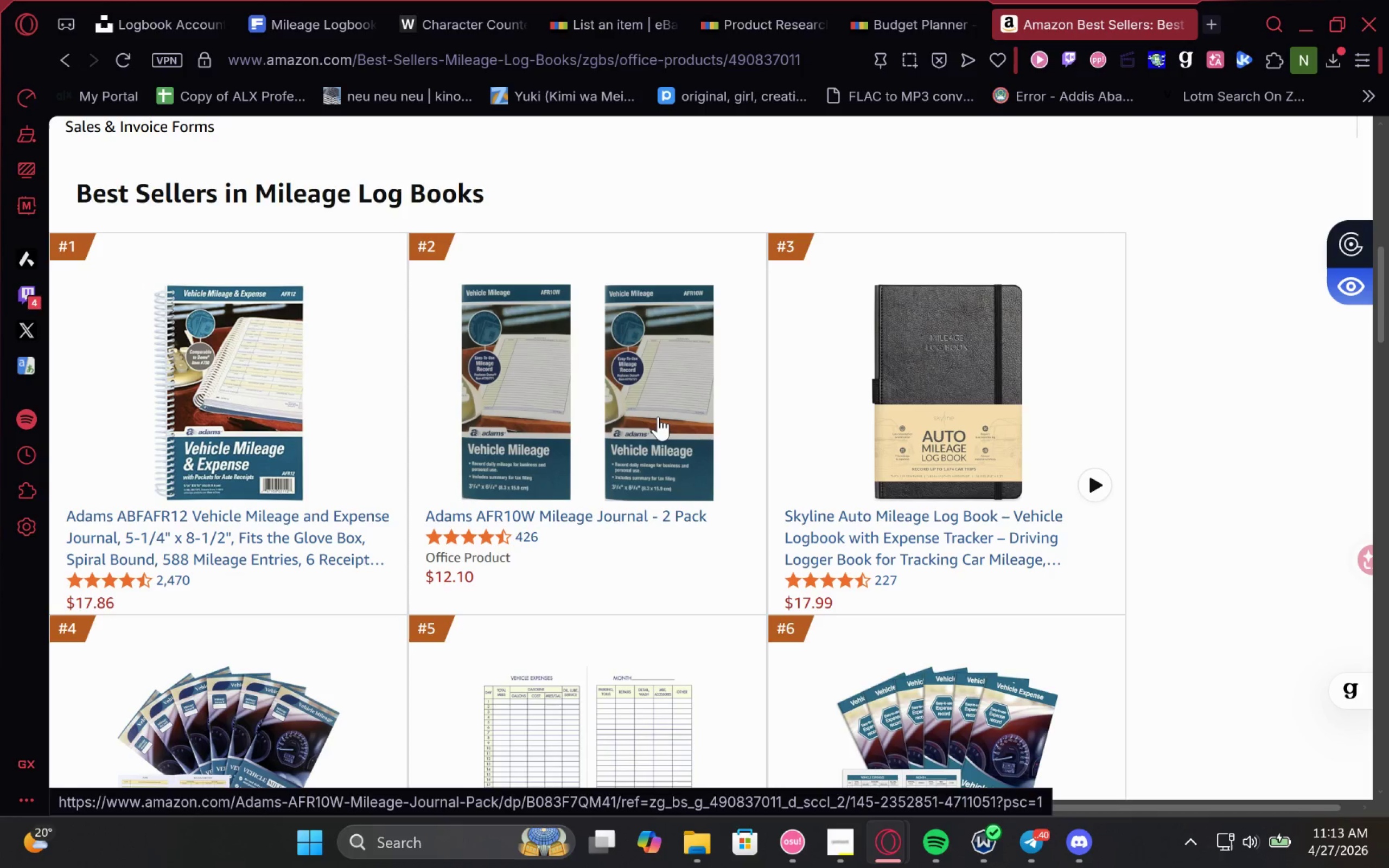 
left_click([617, 588])
 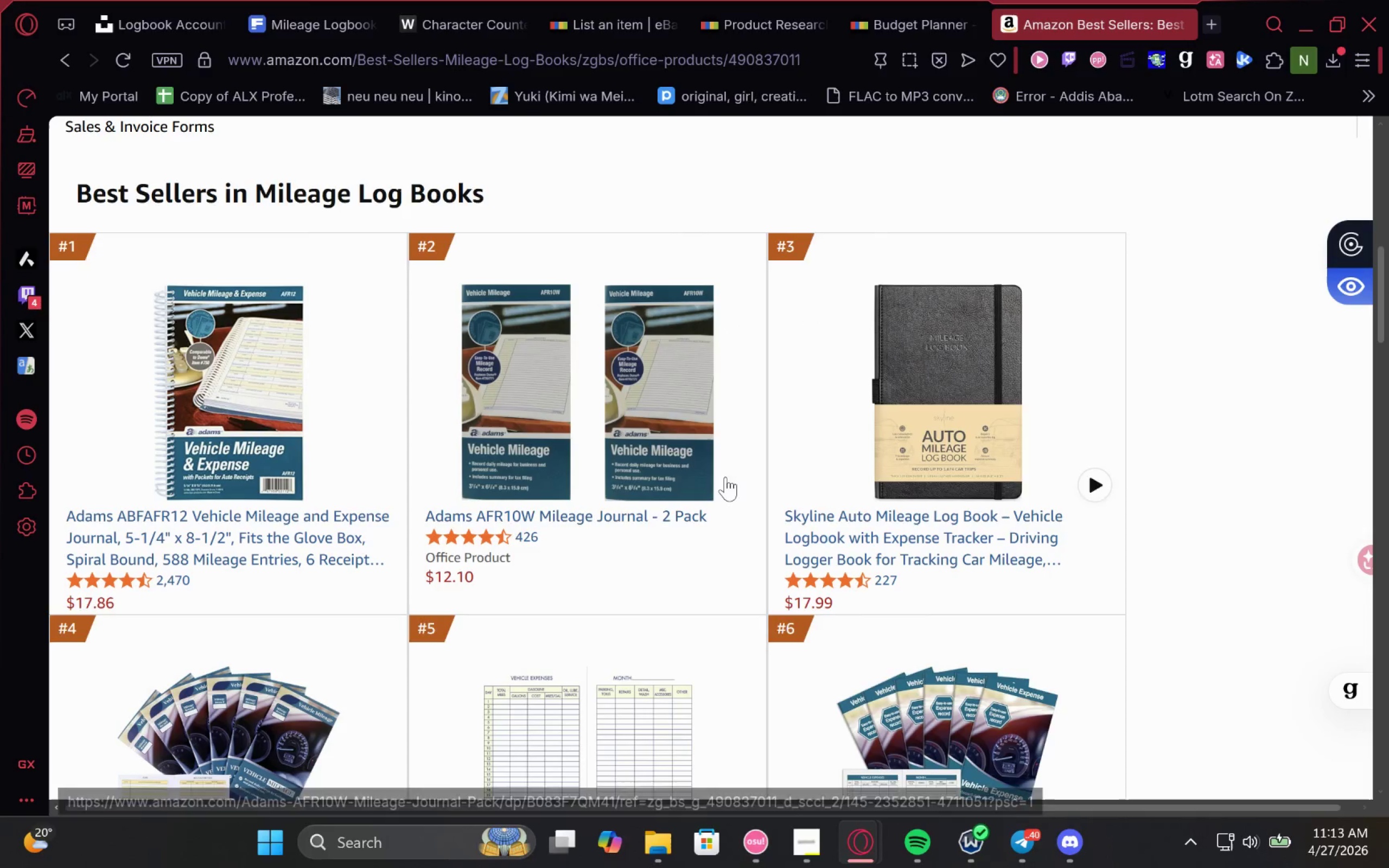 
left_click([964, 367])
 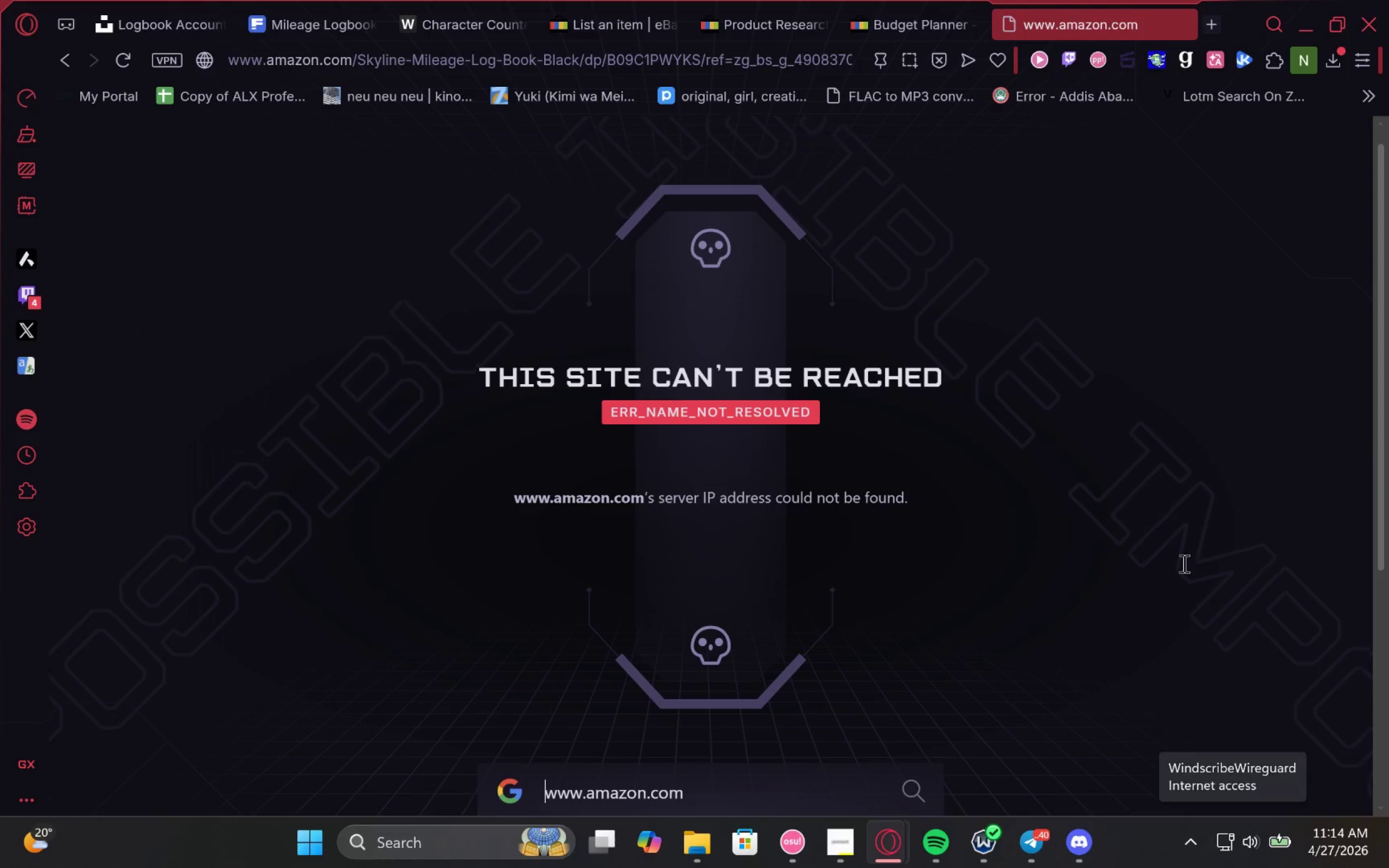 
wait(23.28)
 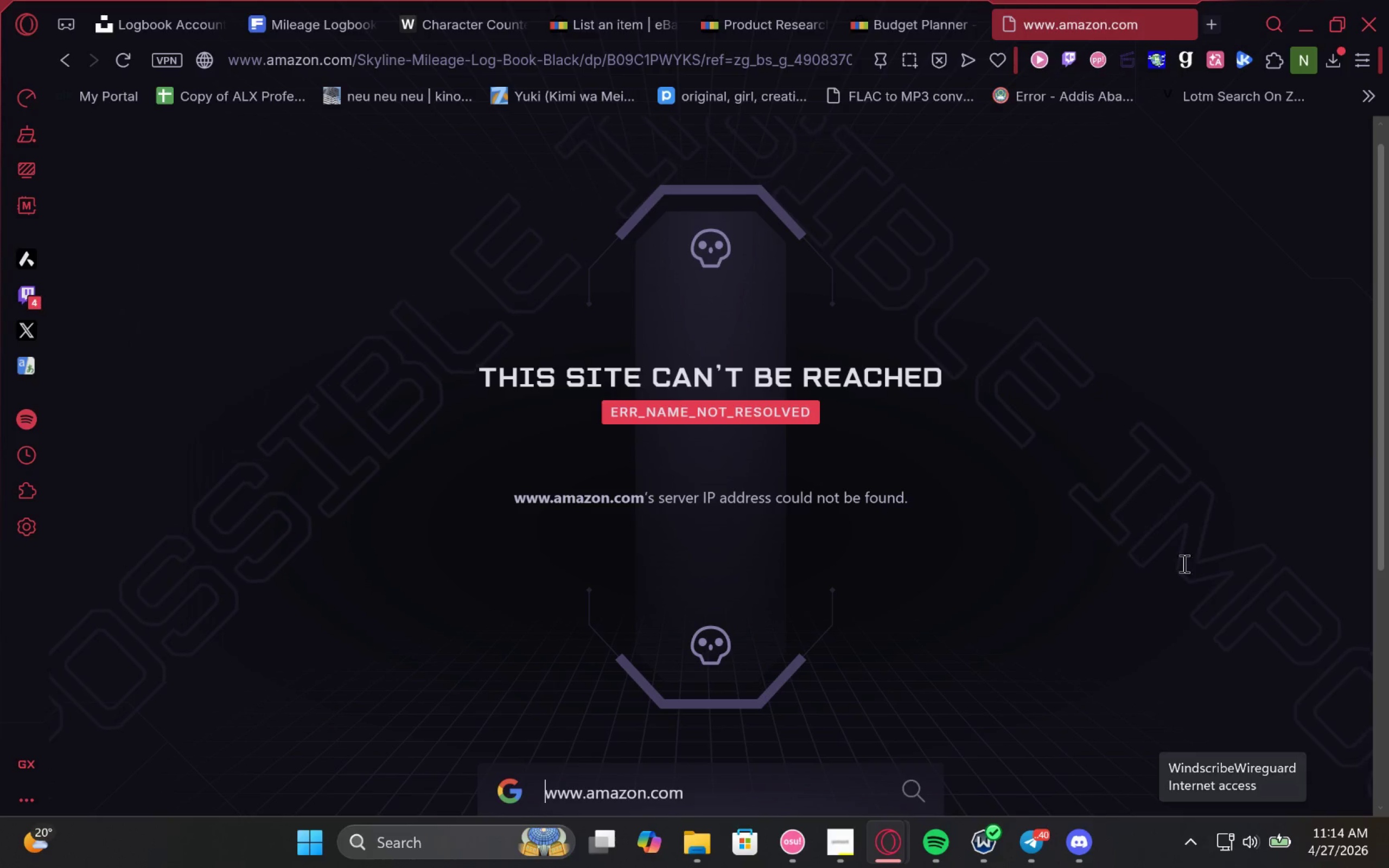 
left_click([1245, 839])
 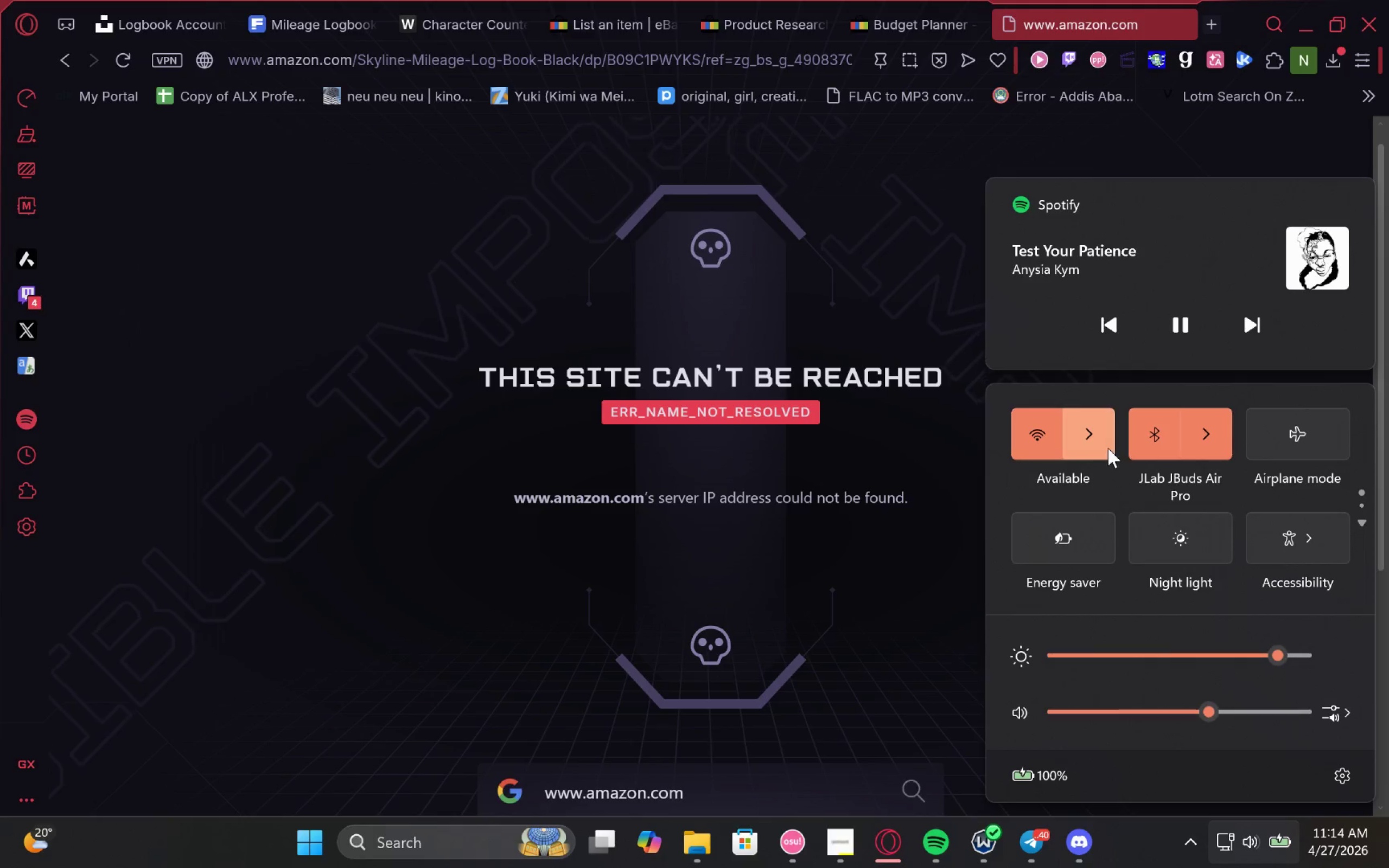 
left_click([1099, 445])
 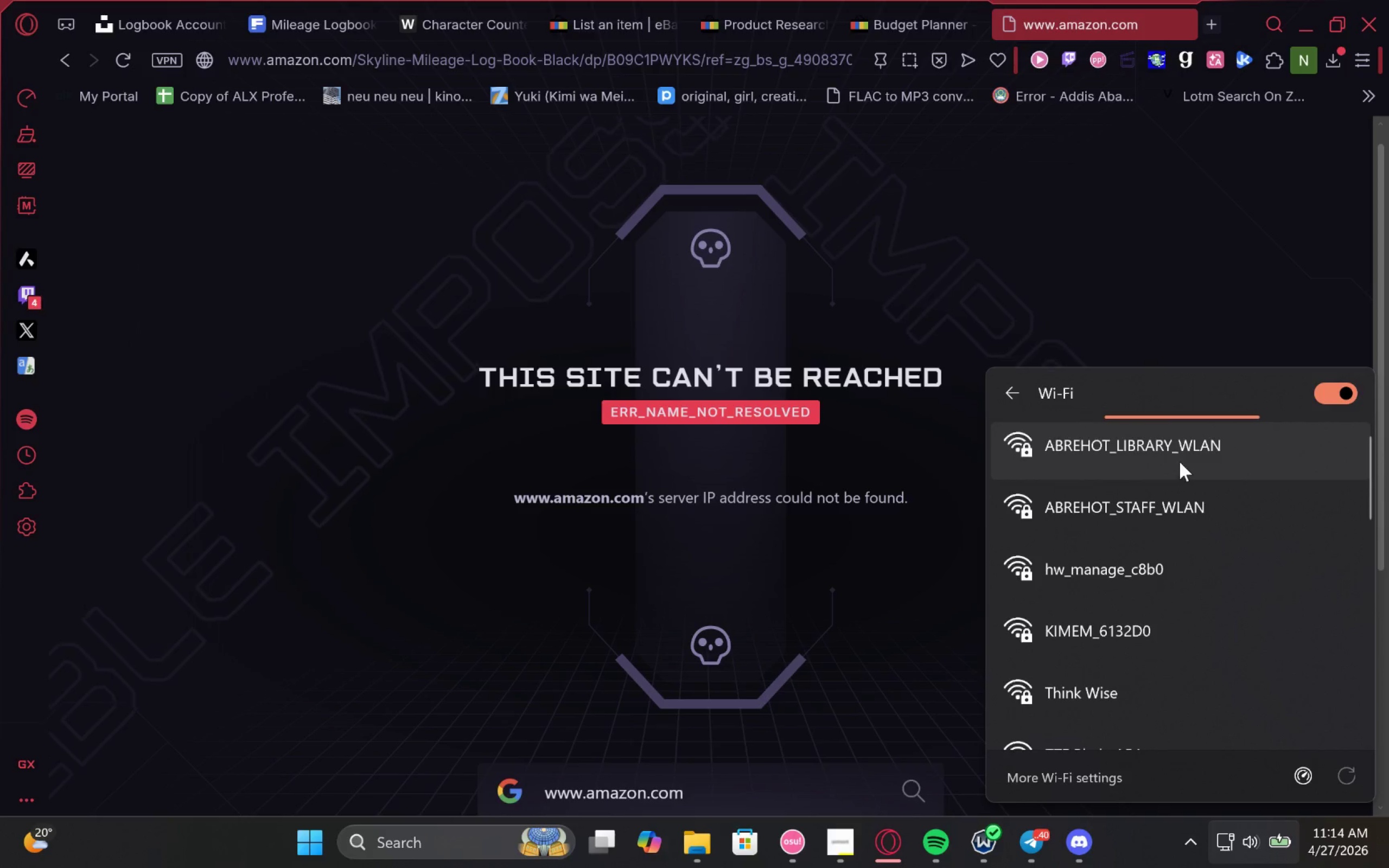 
left_click([1186, 459])
 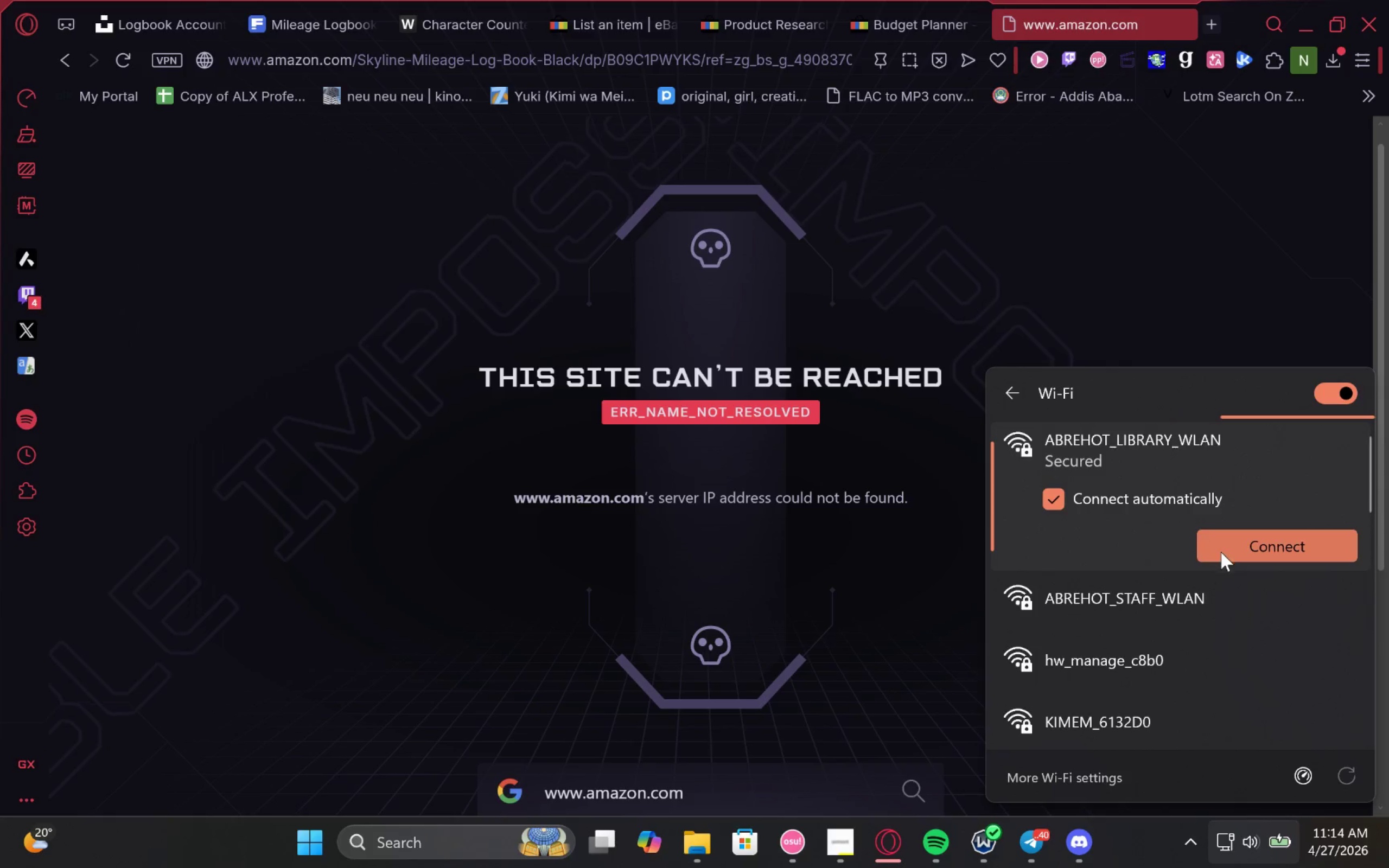 
left_click([1240, 547])
 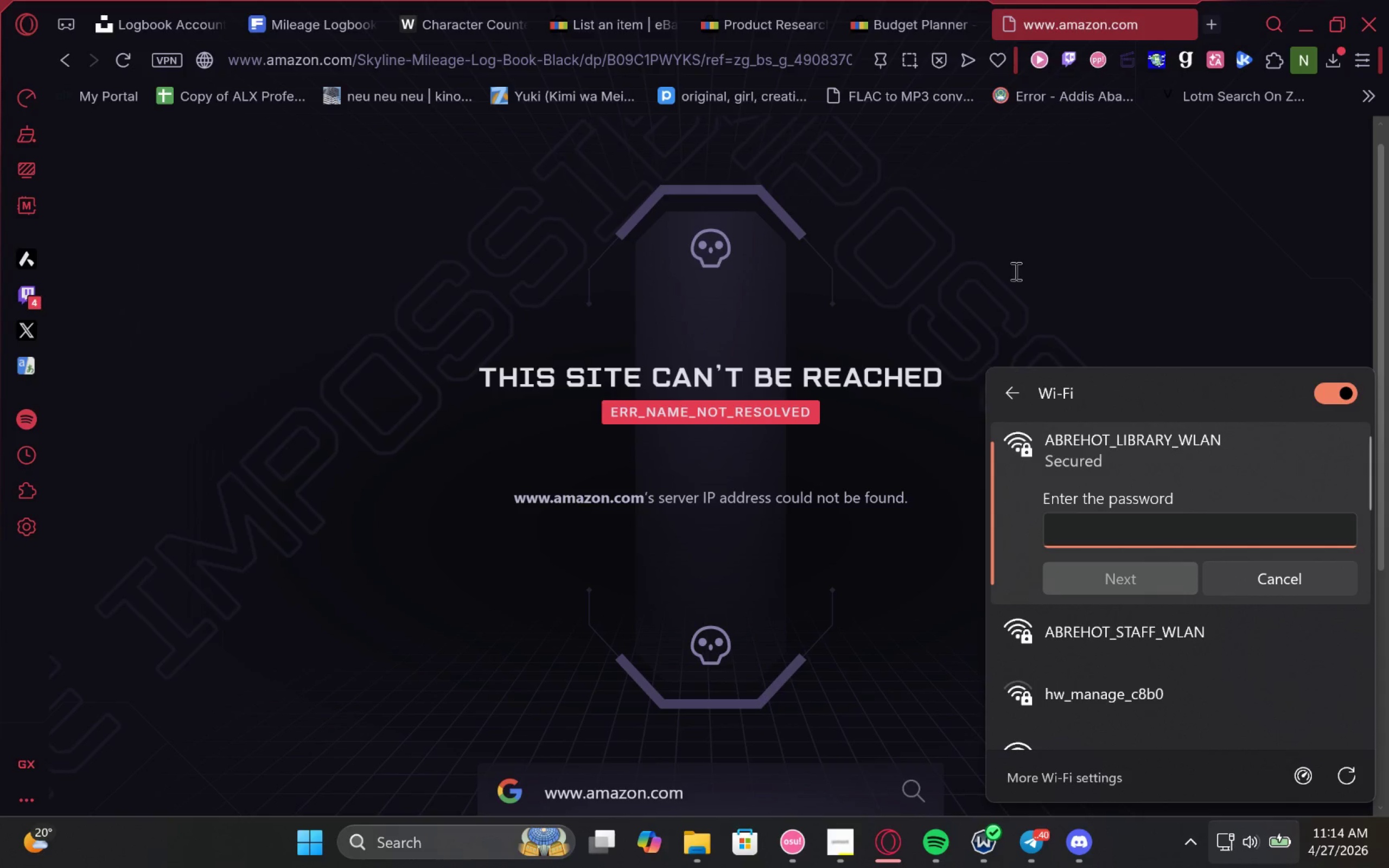 
left_click([1050, 275])
 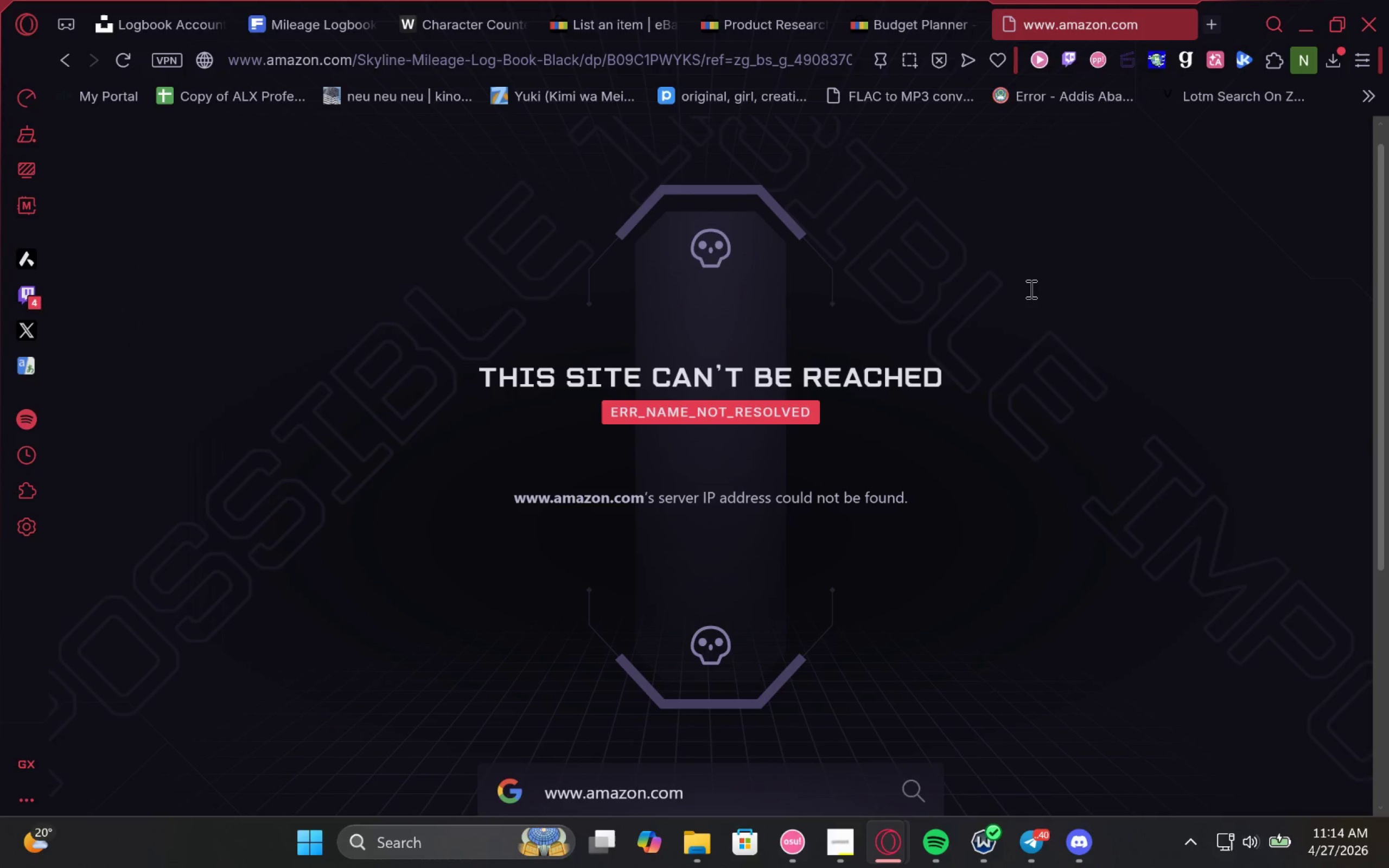 
wait(11.14)
 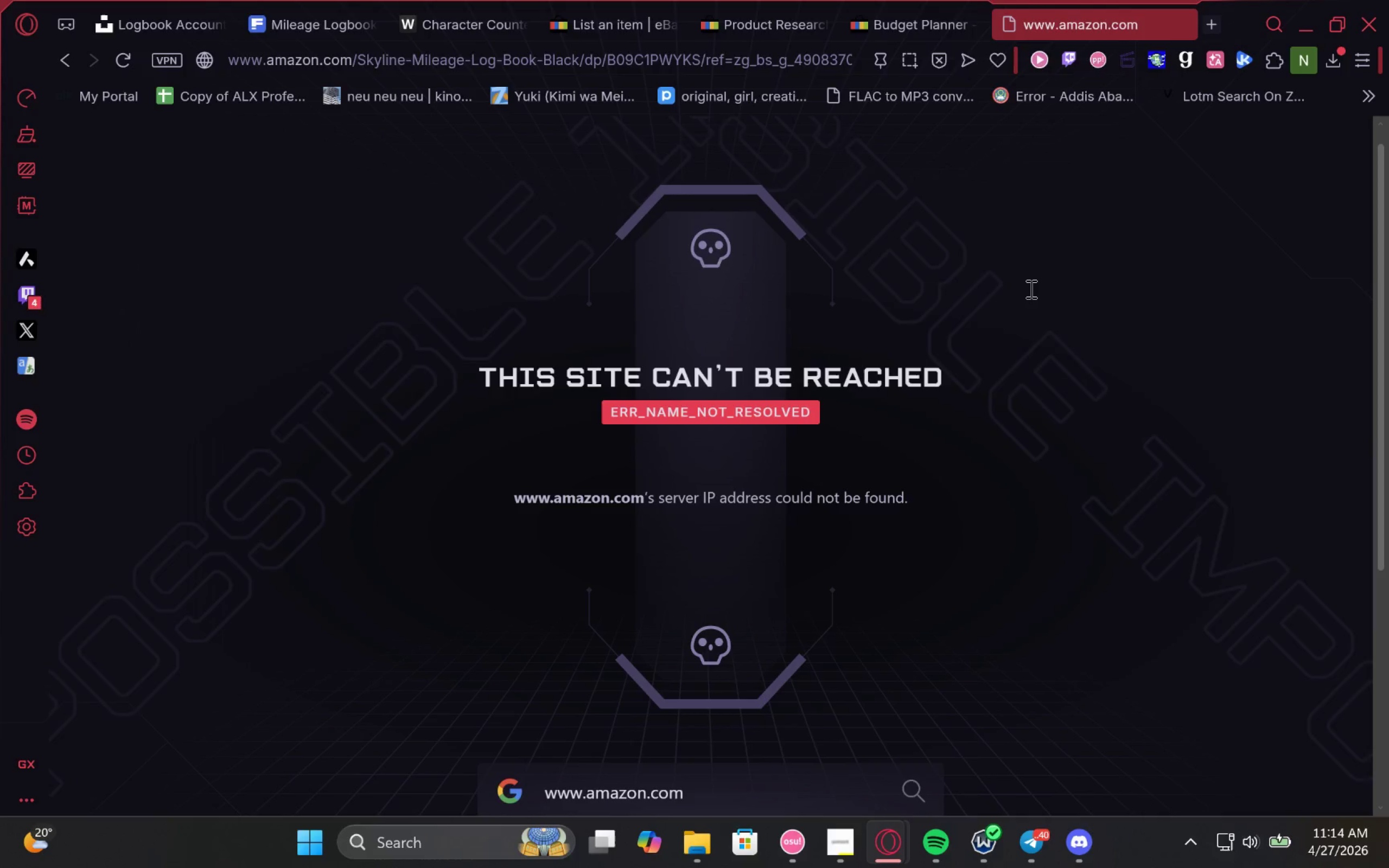 
left_click([844, 834])